 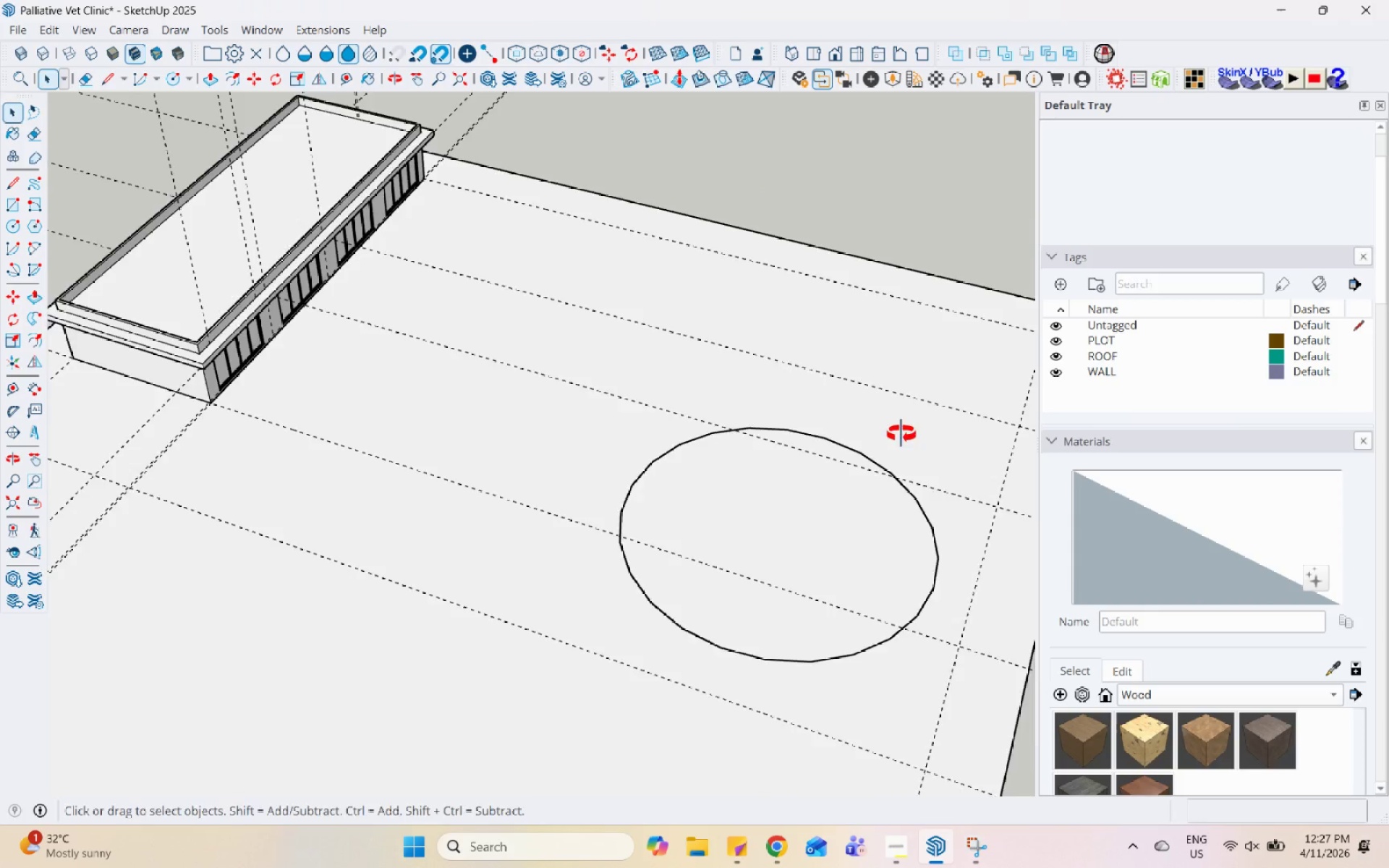 
scroll: coordinate [498, 467], scroll_direction: up, amount: 6.0
 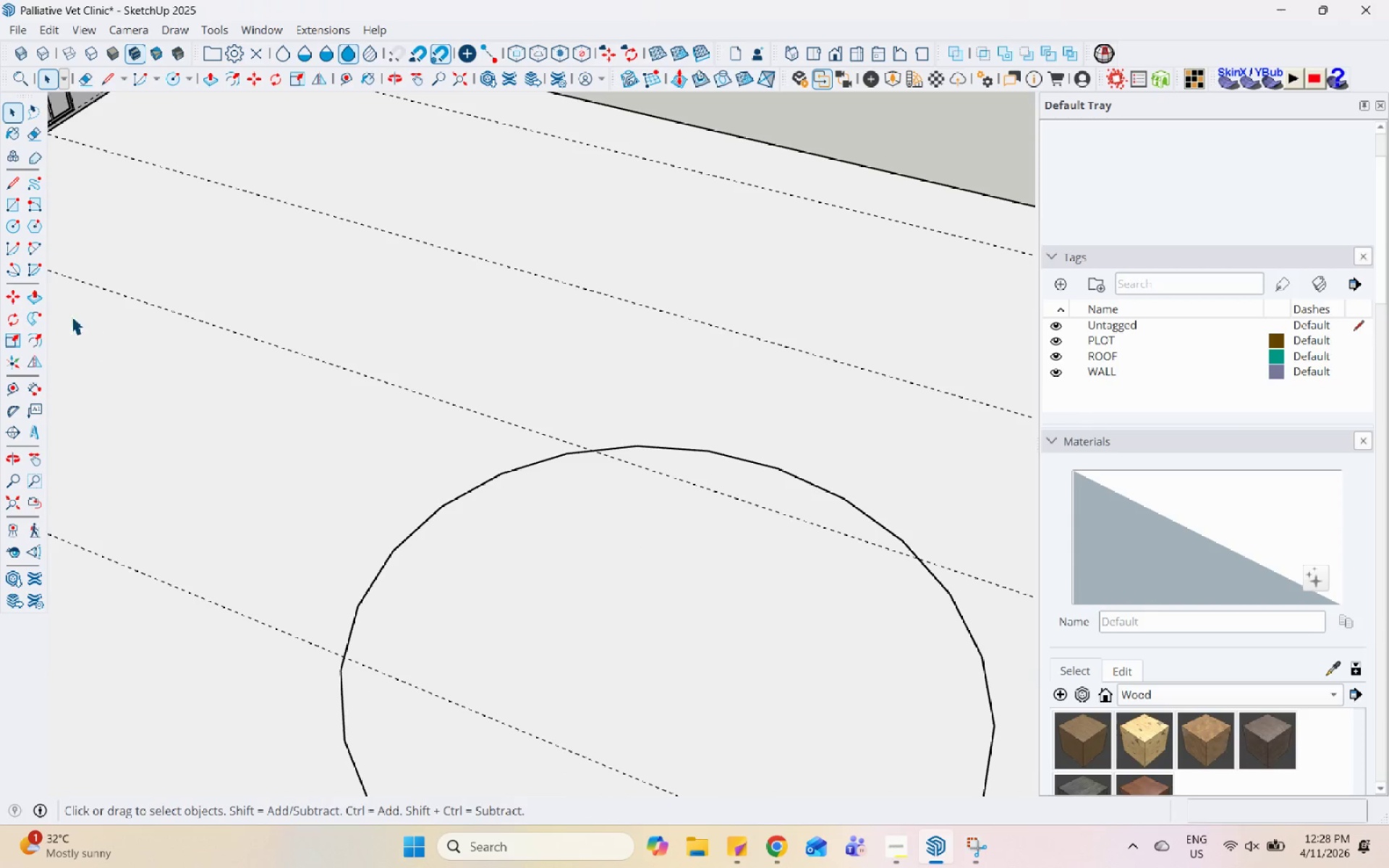 
left_click([19, 228])
 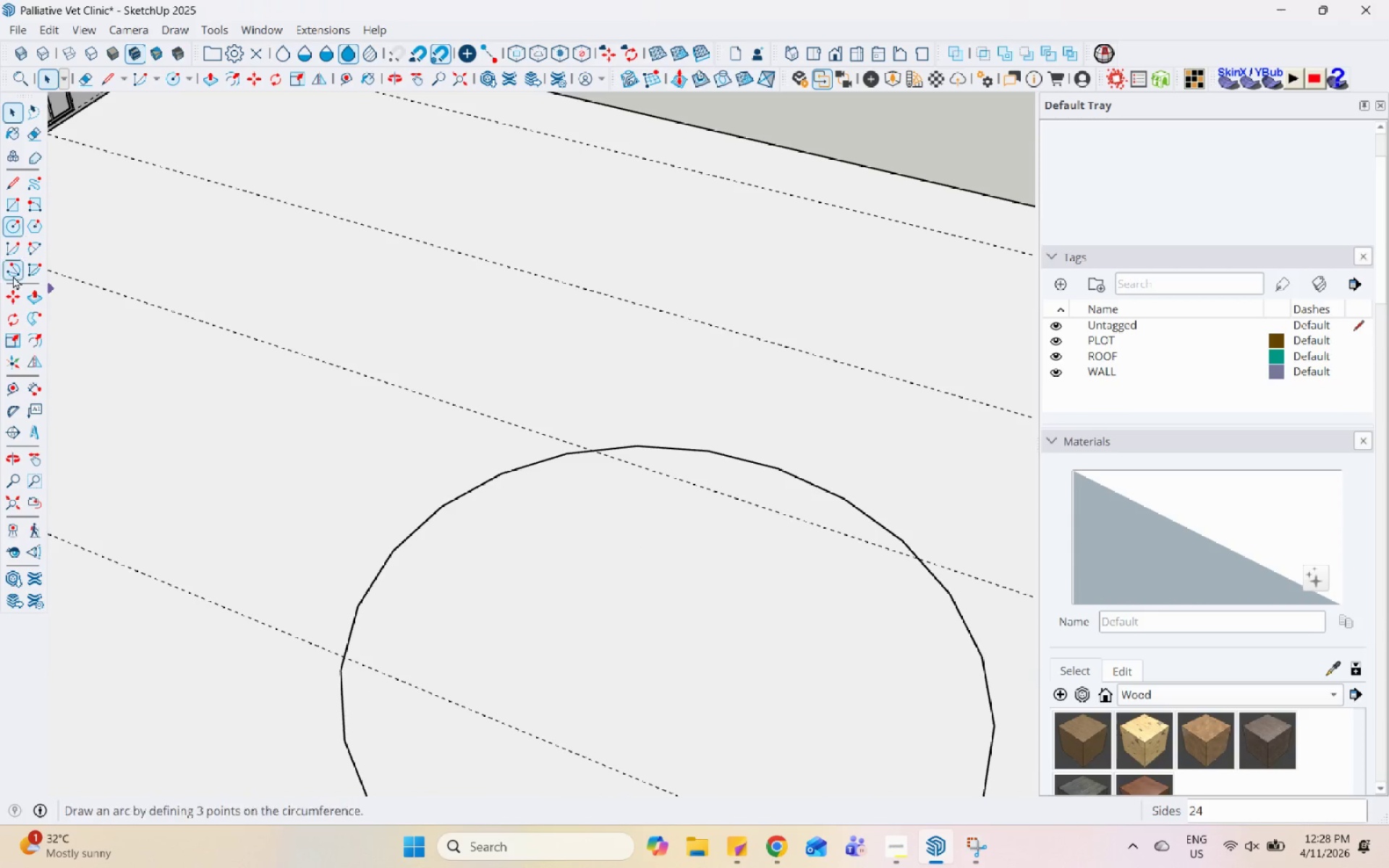 
scroll: coordinate [710, 526], scroll_direction: down, amount: 5.0
 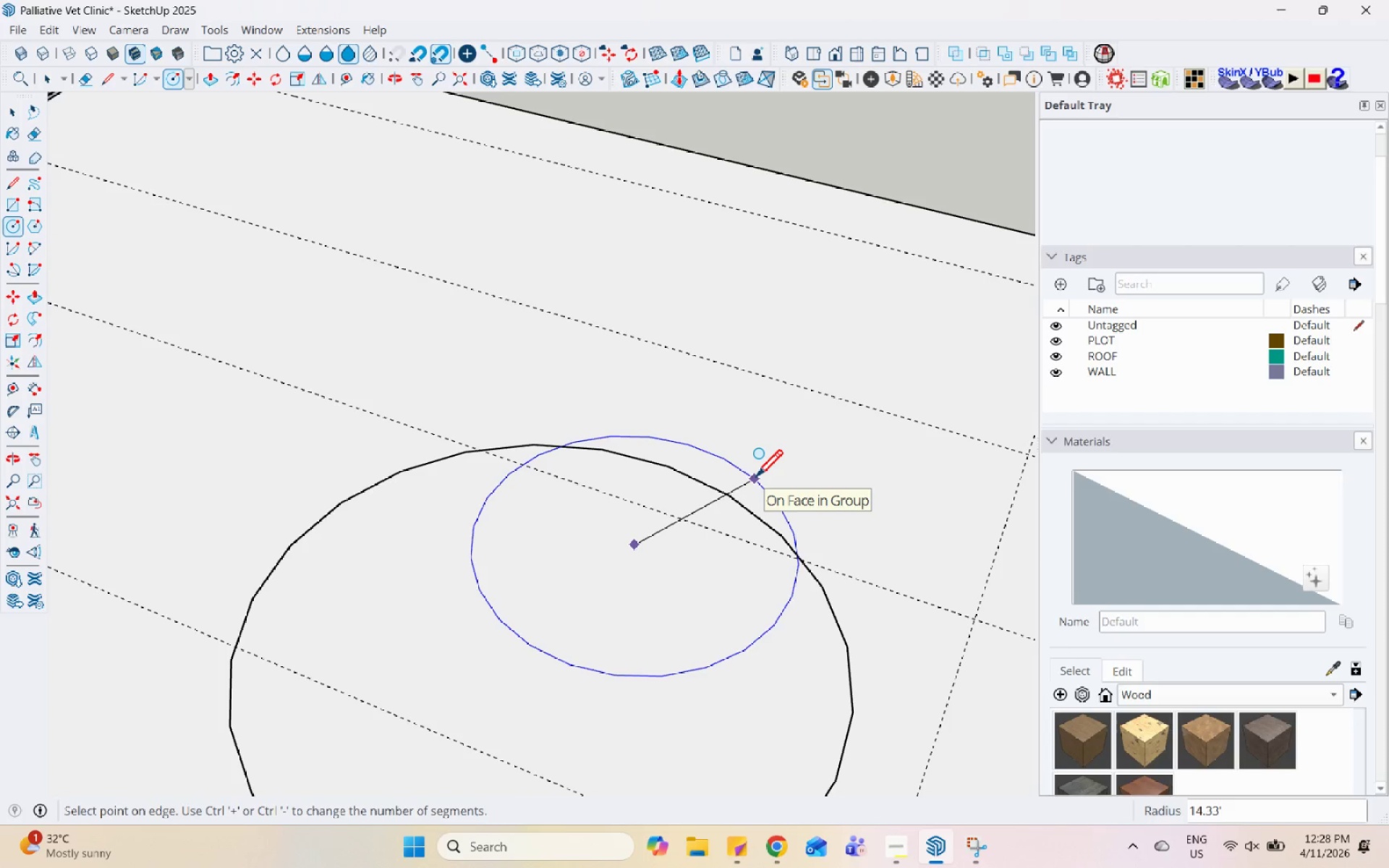 
key(Escape)
 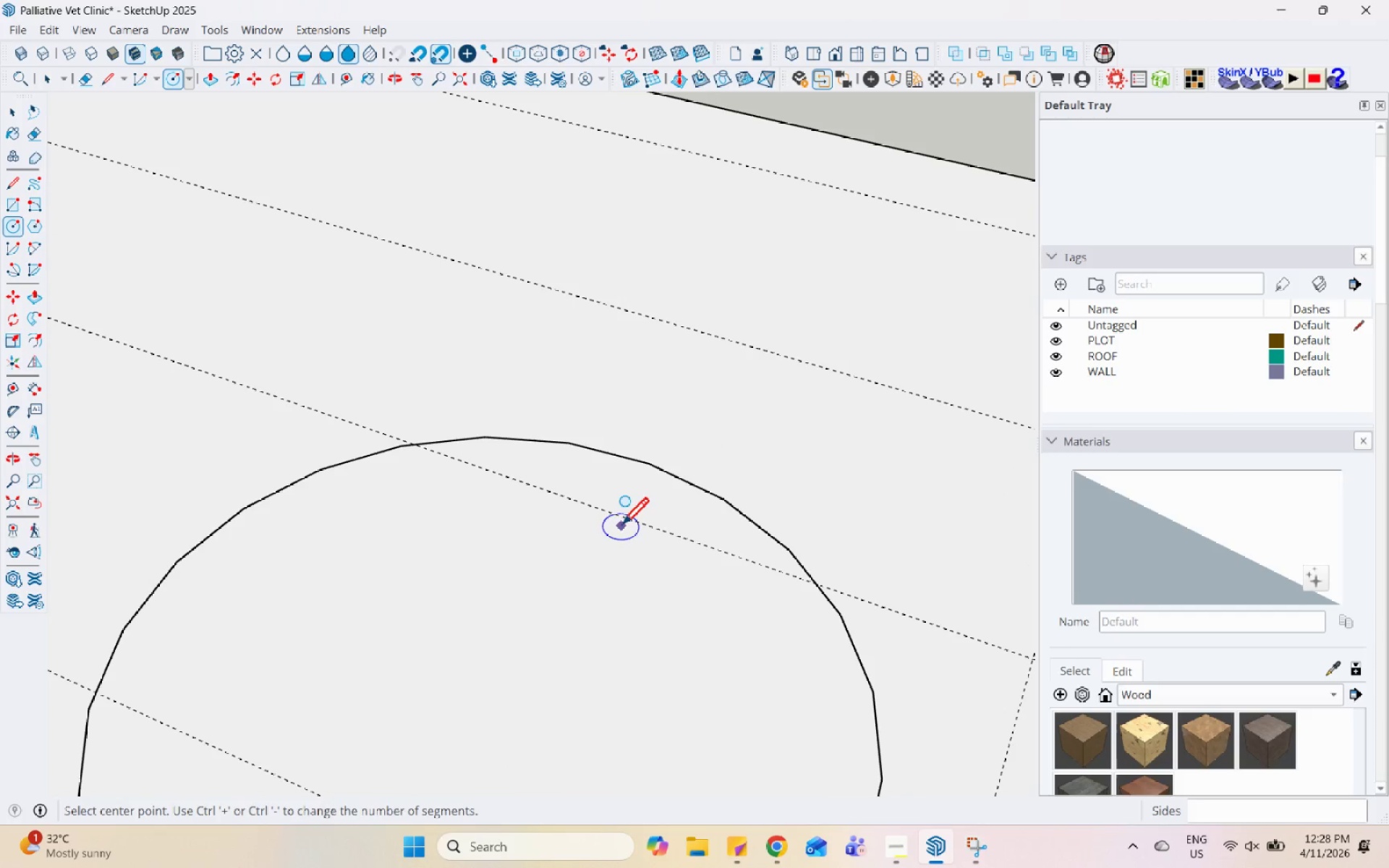 
scroll: coordinate [751, 479], scroll_direction: up, amount: 2.0
 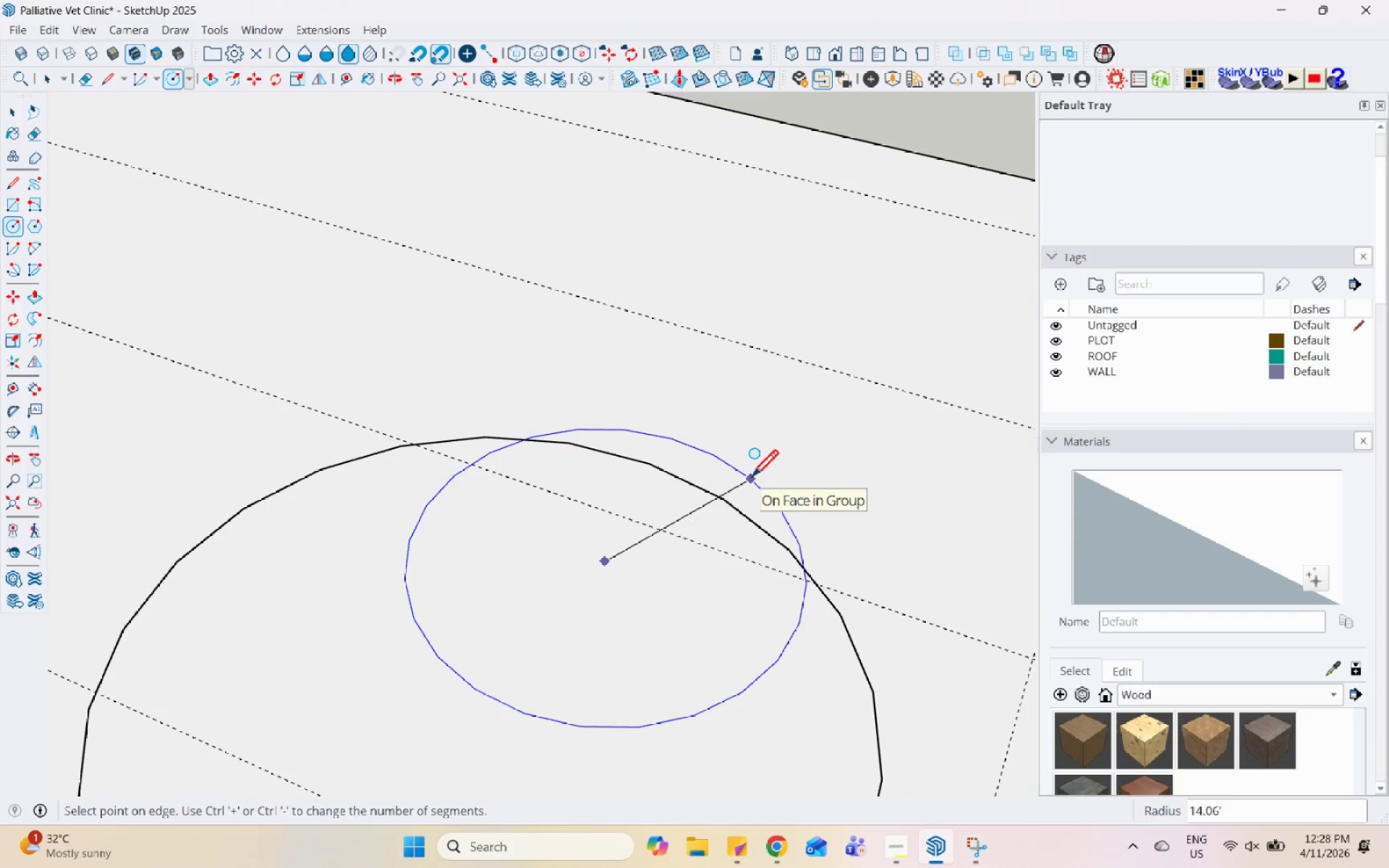 
left_click([599, 542])
 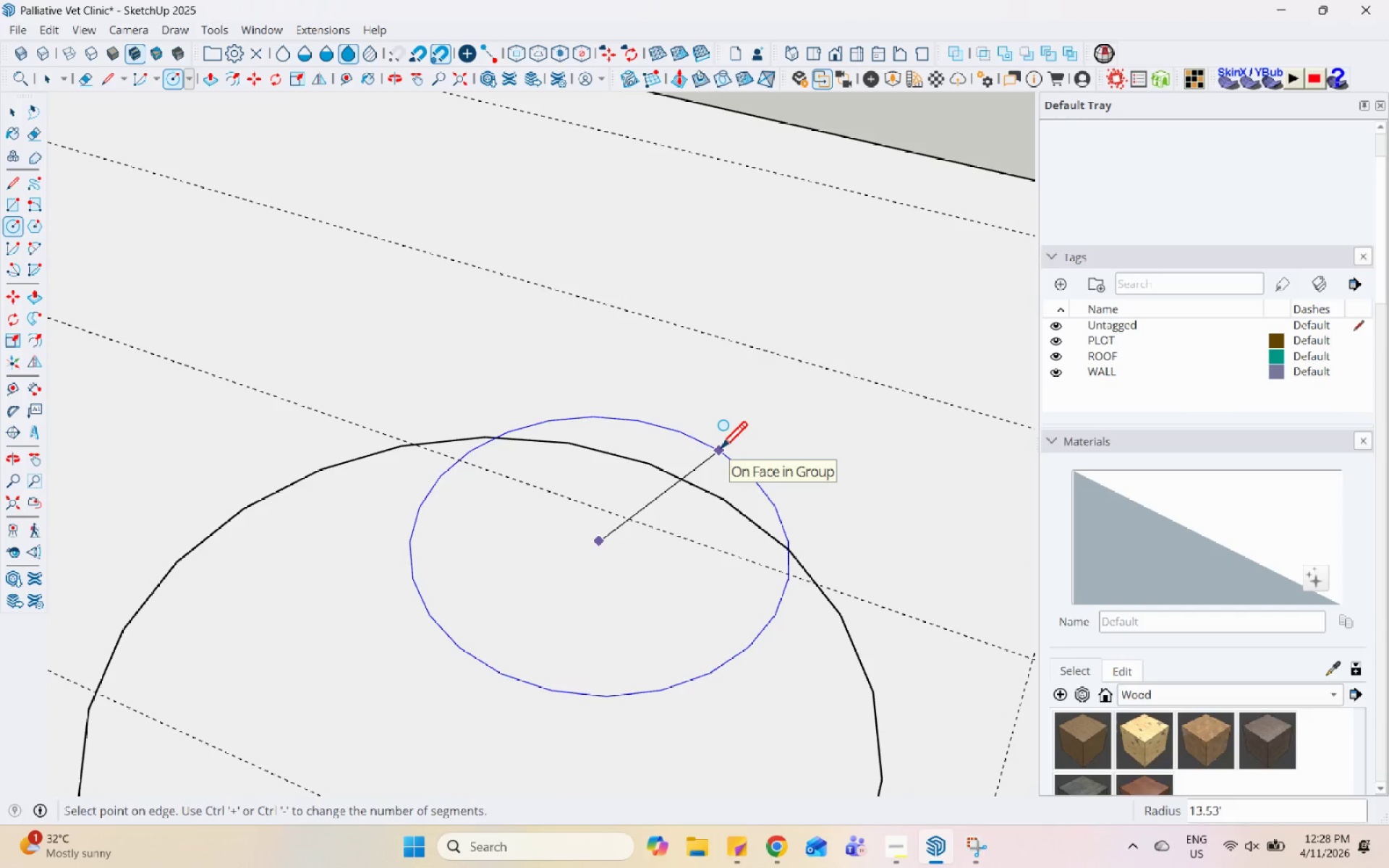 
key(Escape)
 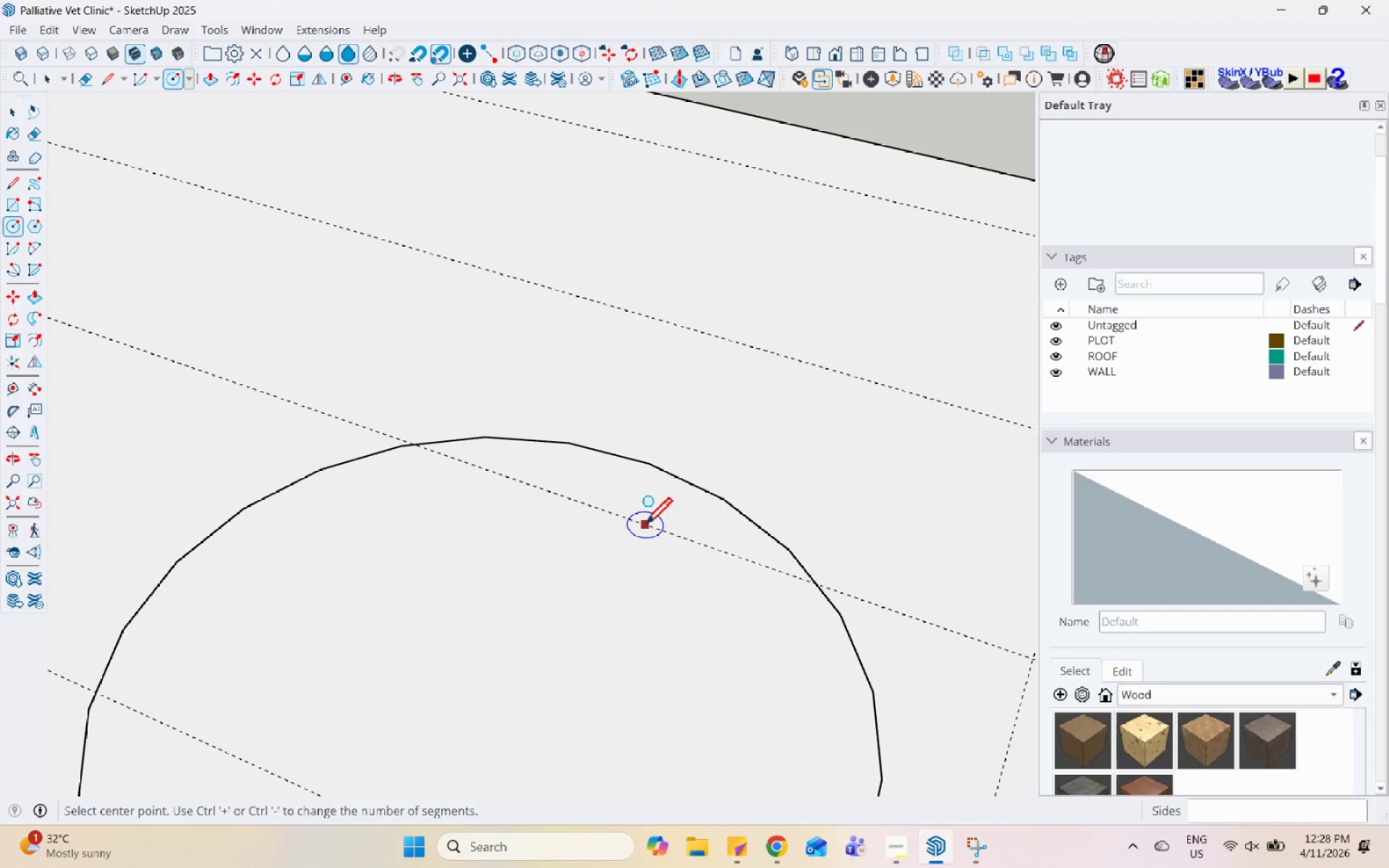 
left_click([605, 522])
 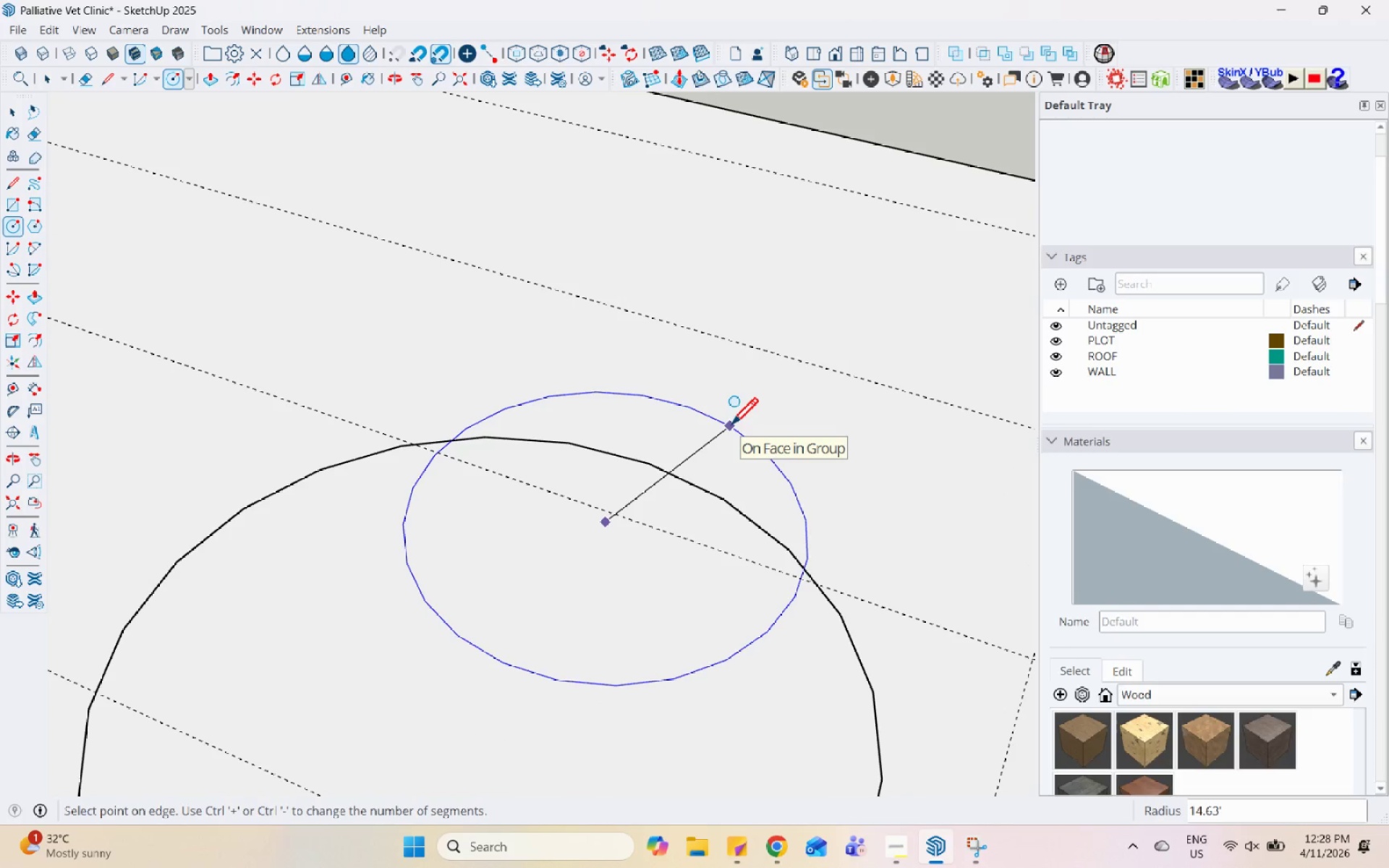 
key(Escape)
 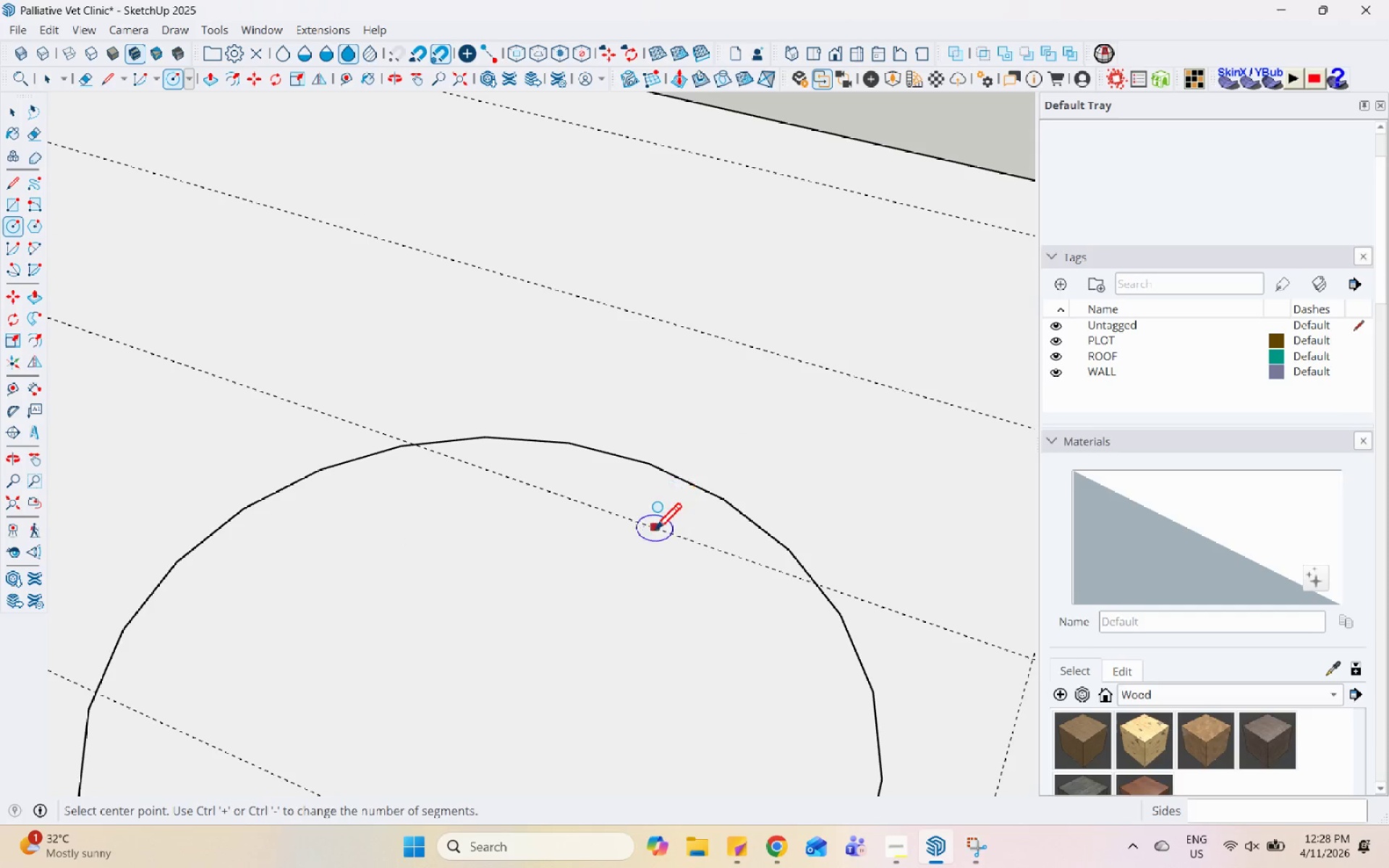 
left_click_drag(start_coordinate=[538, 590], to_coordinate=[535, 584])
 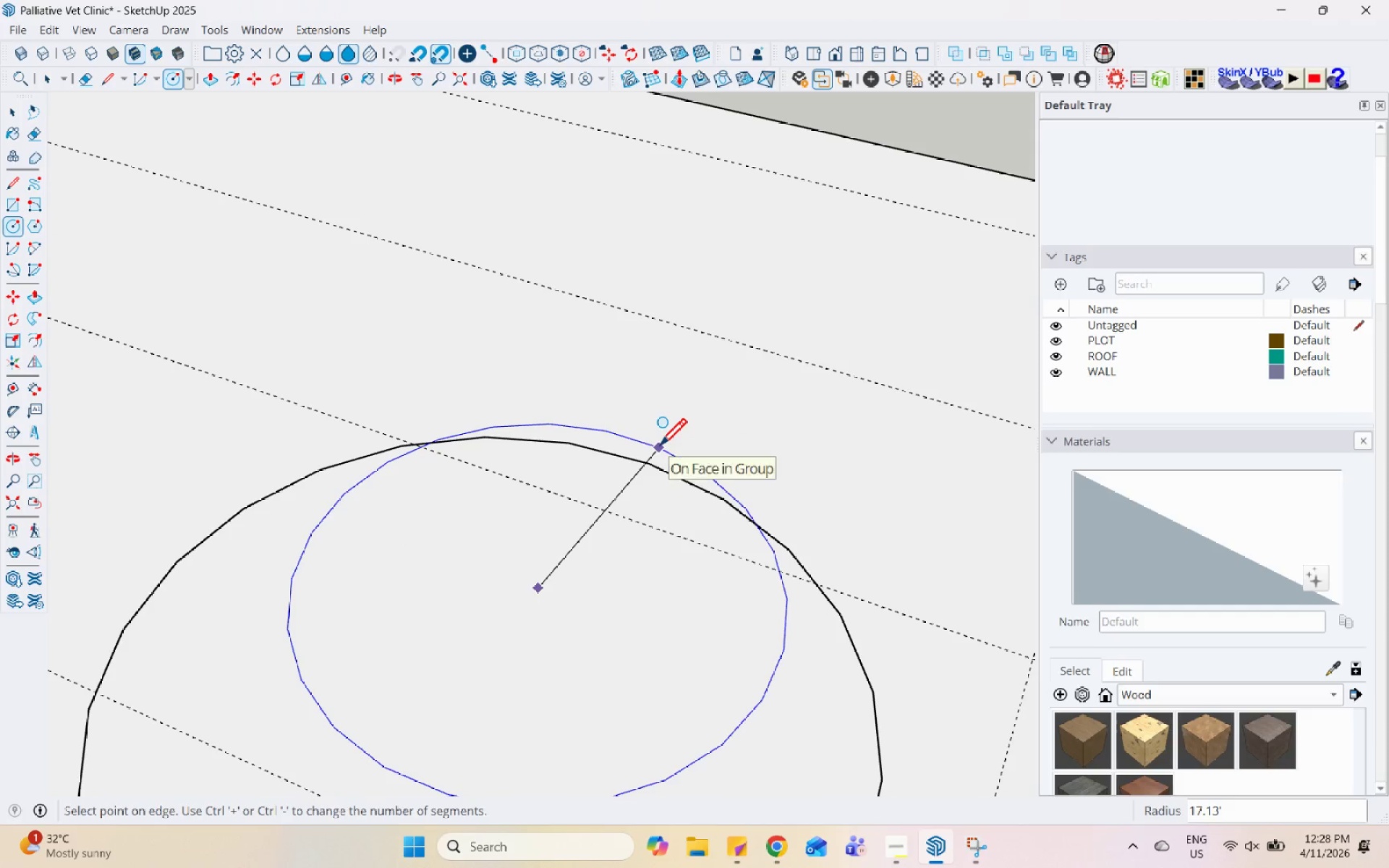 
key(Escape)
 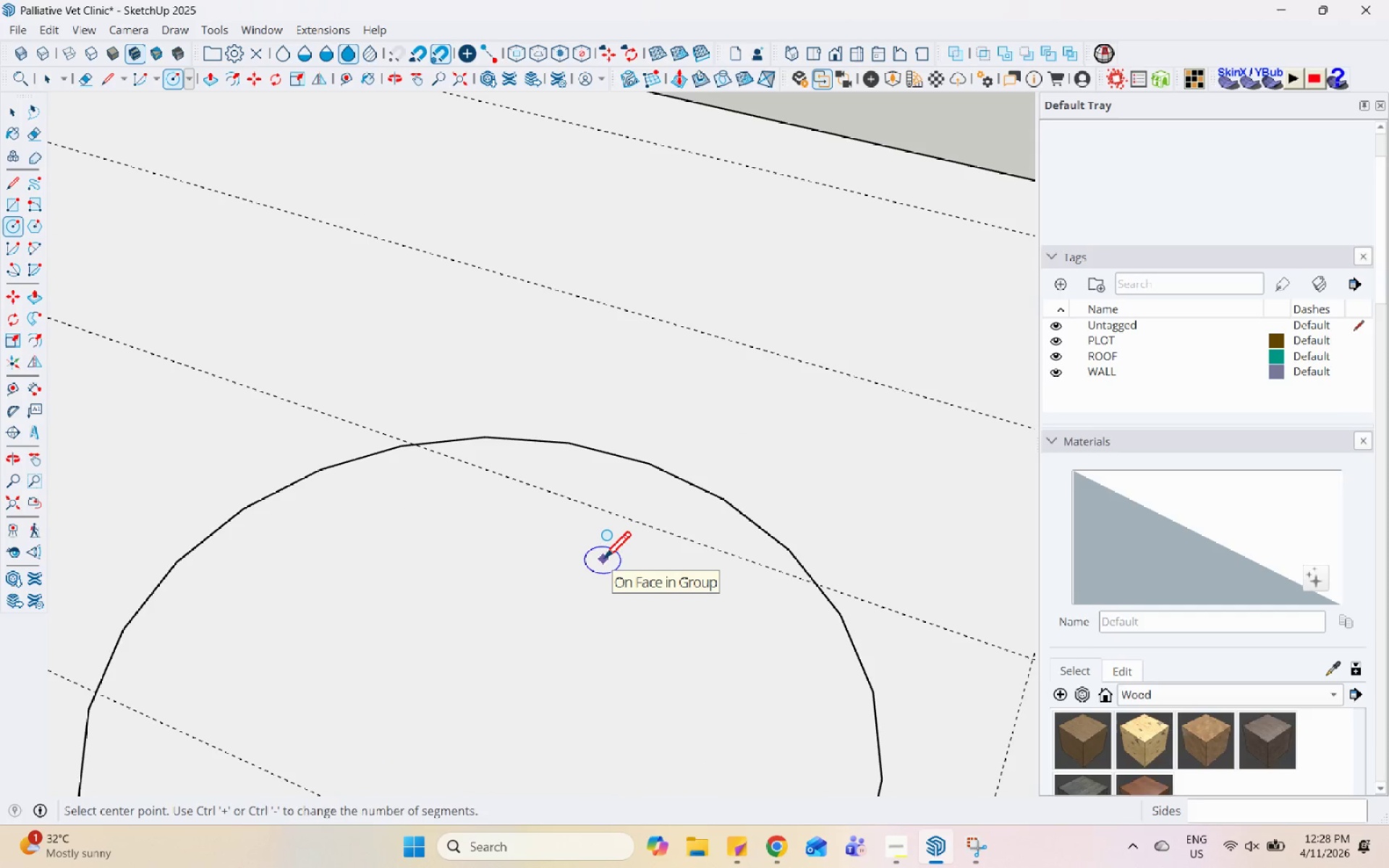 
key(Space)
 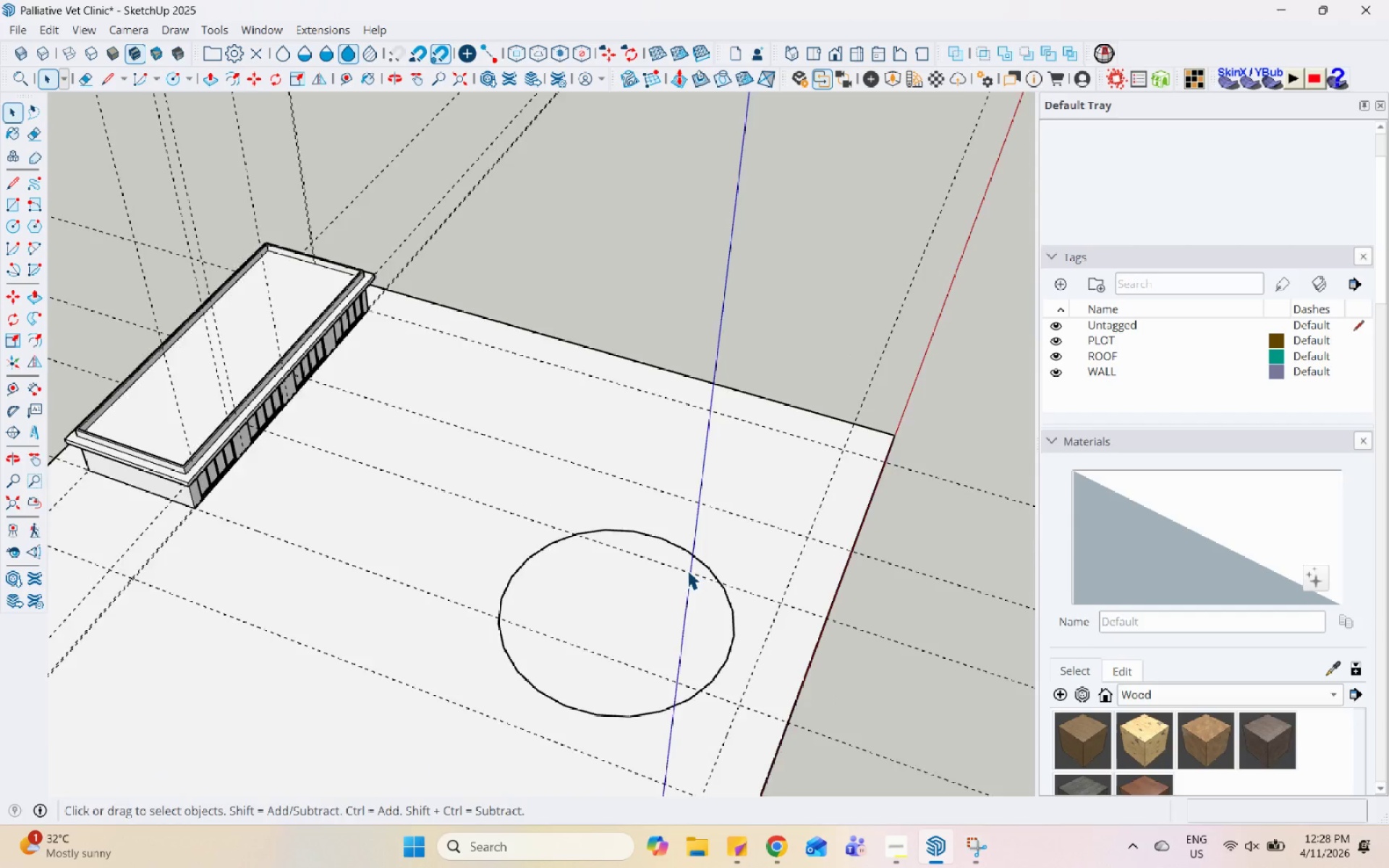 
key(Escape)
 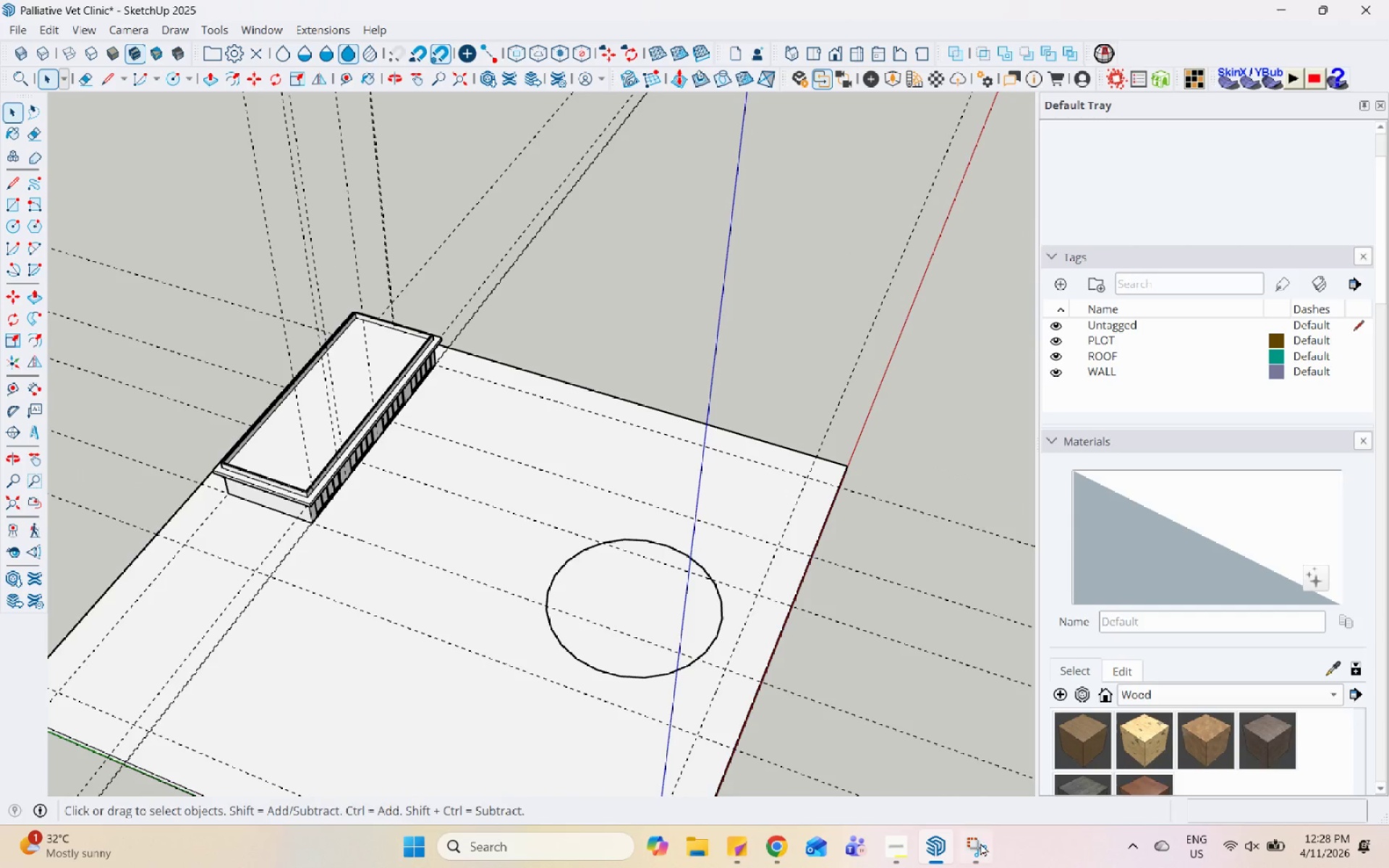 
scroll: coordinate [687, 570], scroll_direction: down, amount: 15.0
 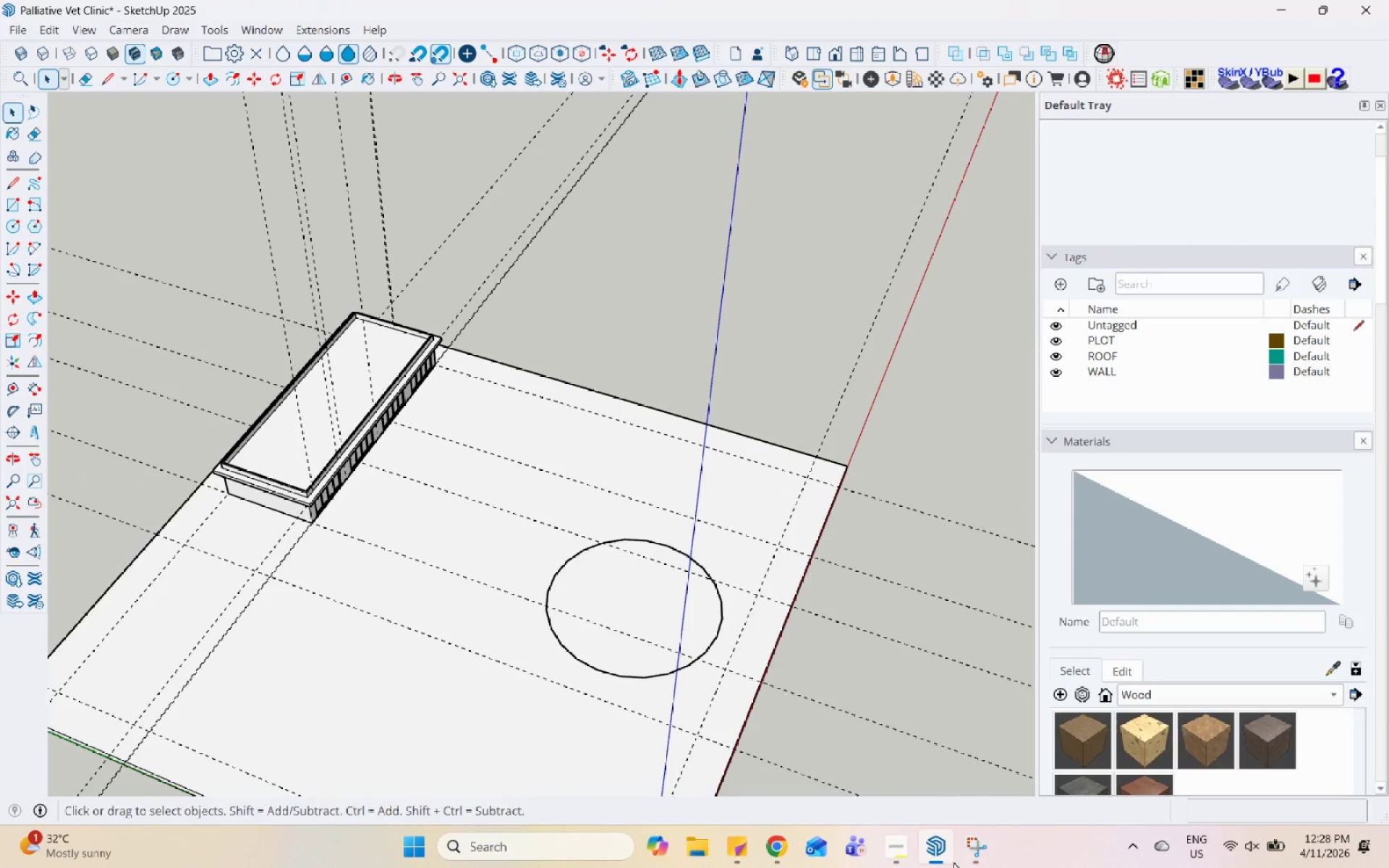 
left_click([896, 852])